 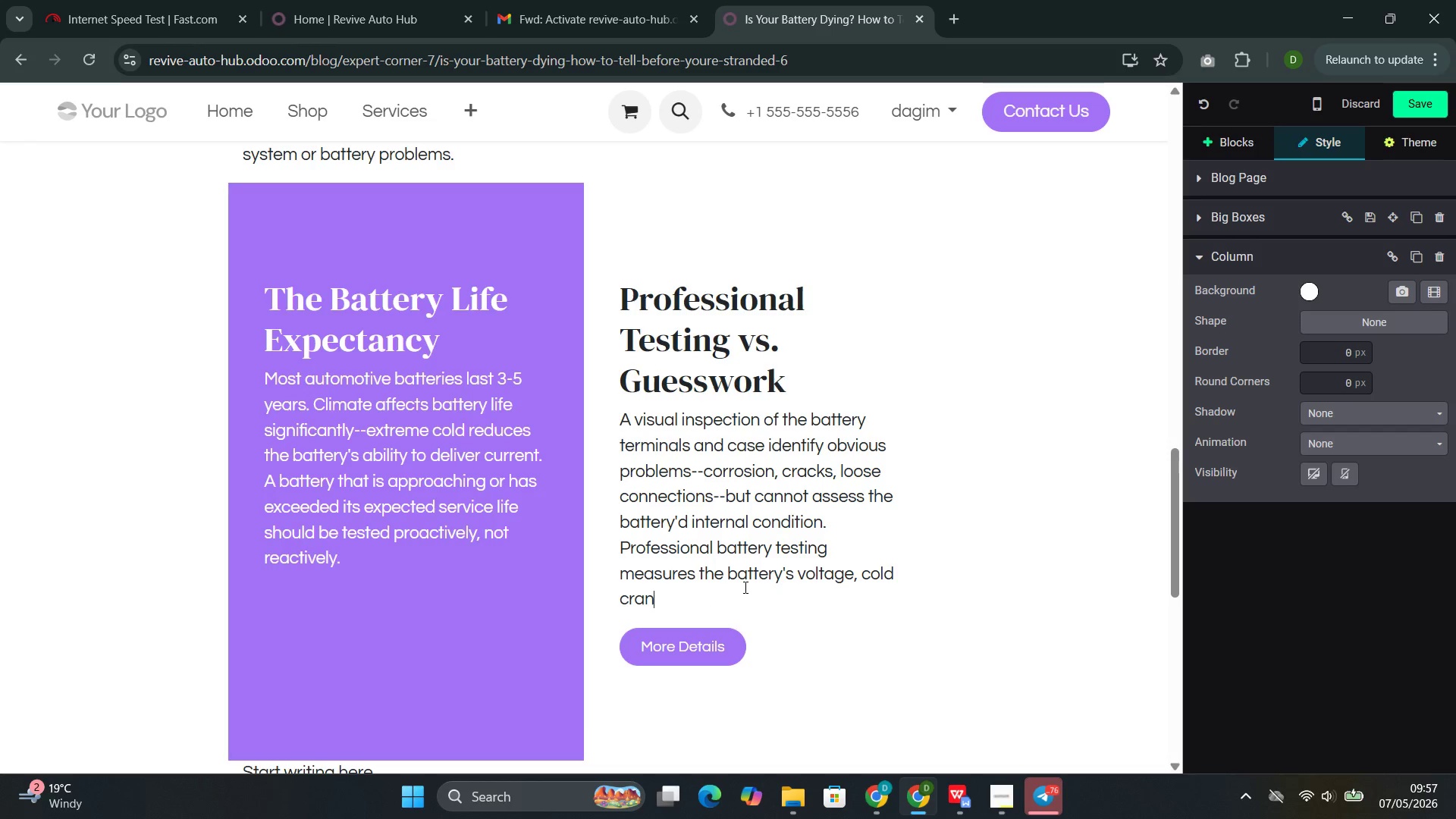 
type(king amps )
key(Backspace)
type(, and interan)
key(Backspace)
key(Backspace)
type(nal resistance to determine whether it can continue to reliably start your vehicle)
 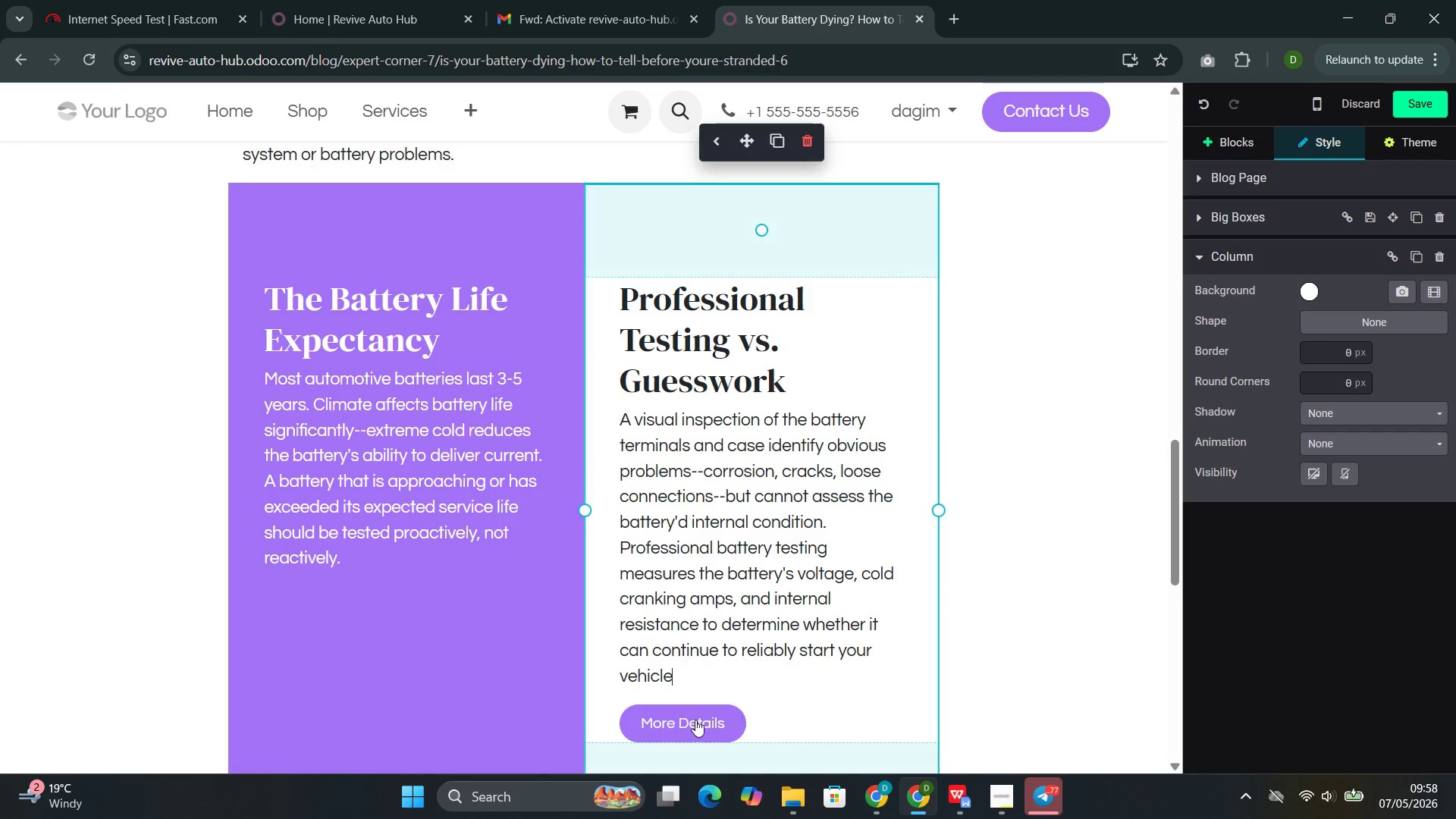 
left_click([683, 720])
 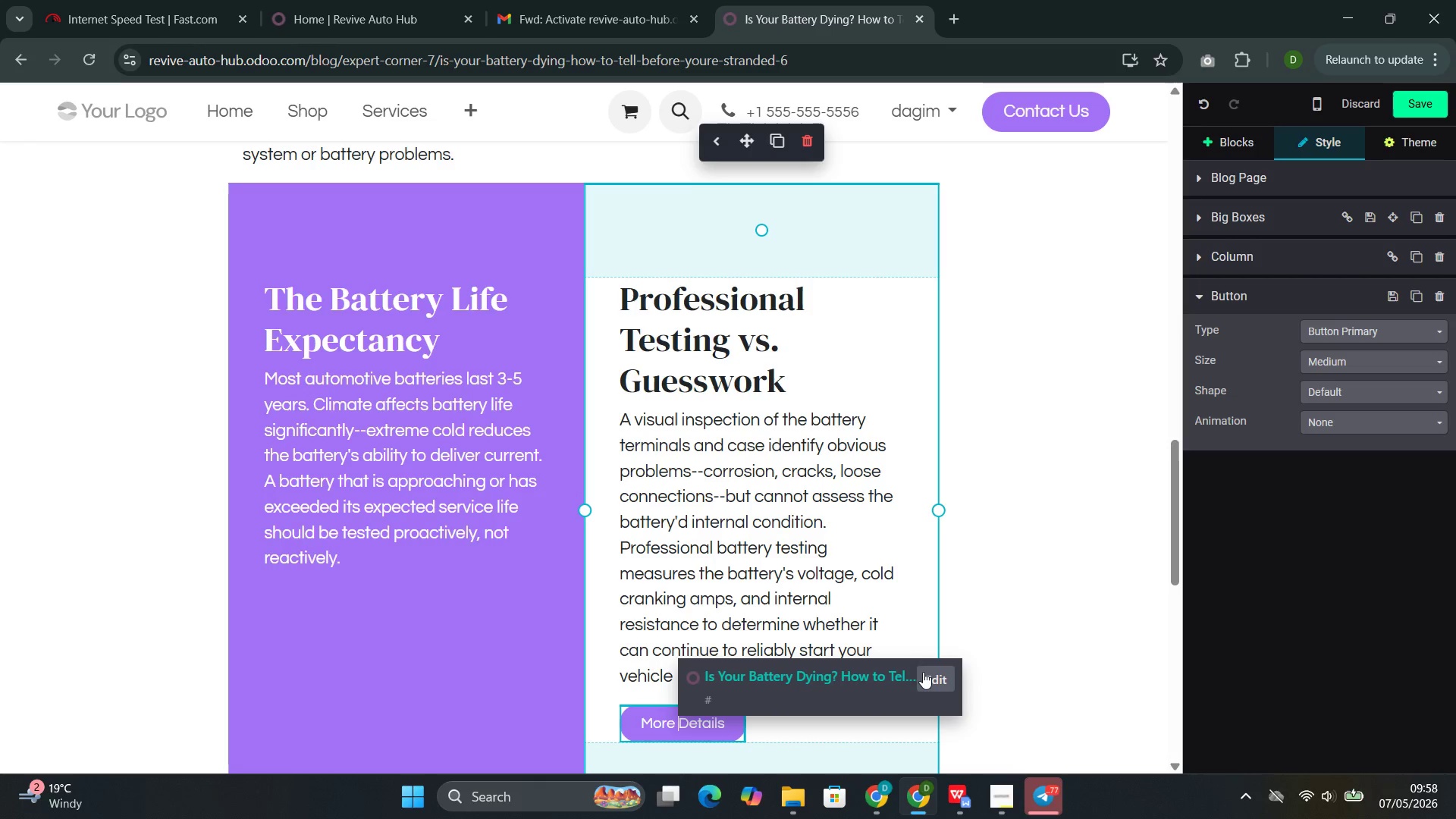 
left_click([925, 675])
 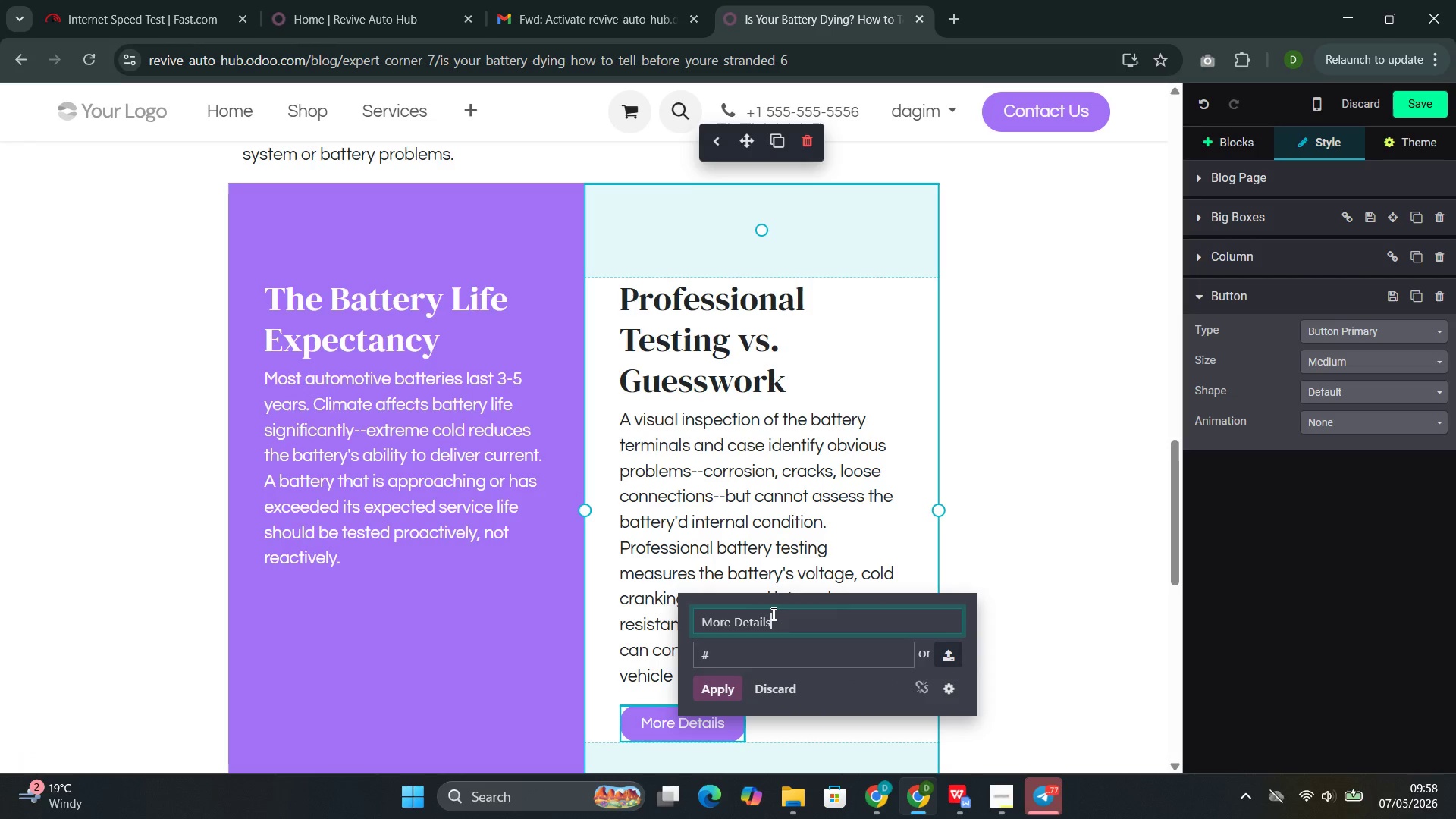 
key(Backspace)
 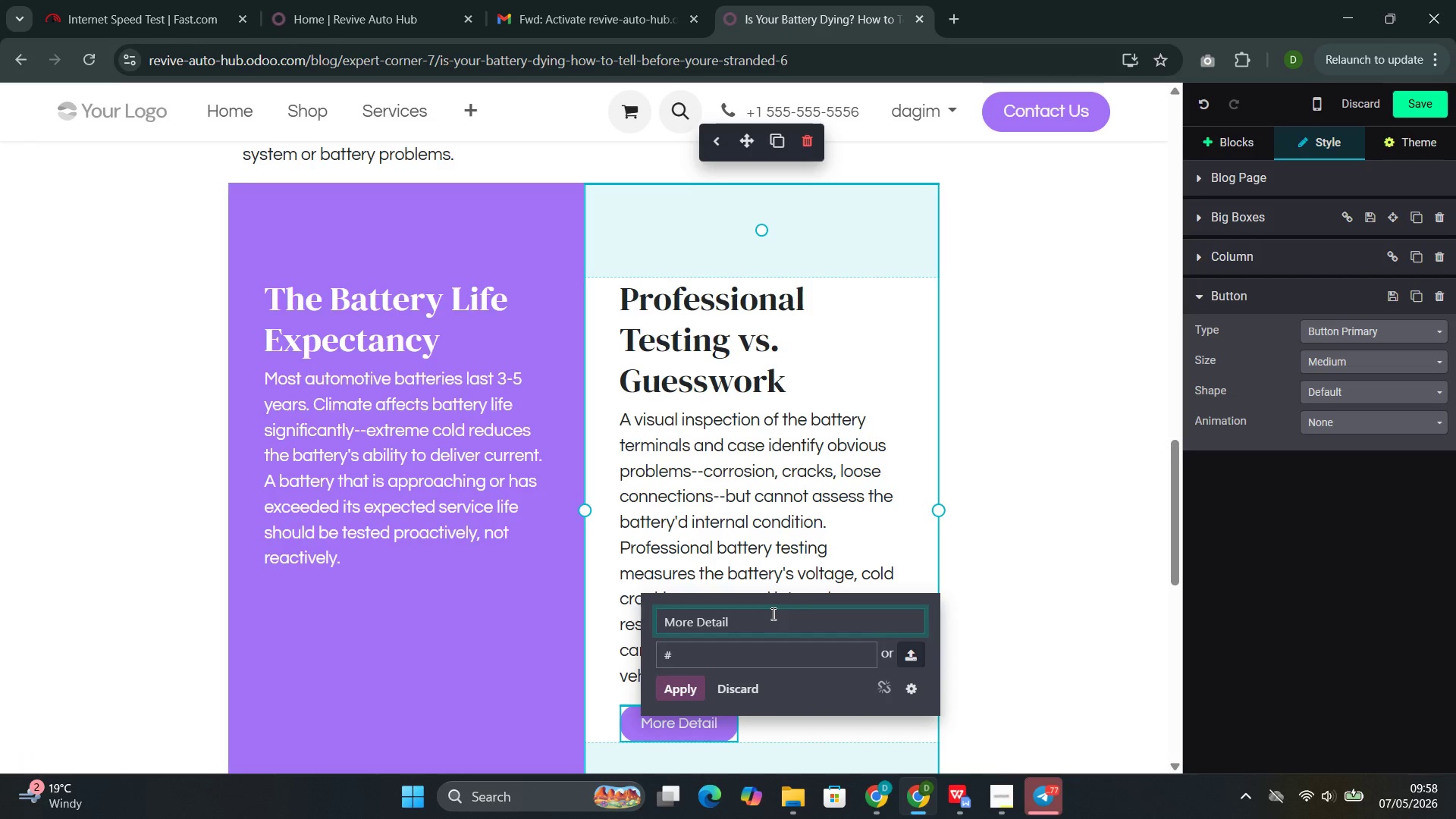 
key(Backspace)
 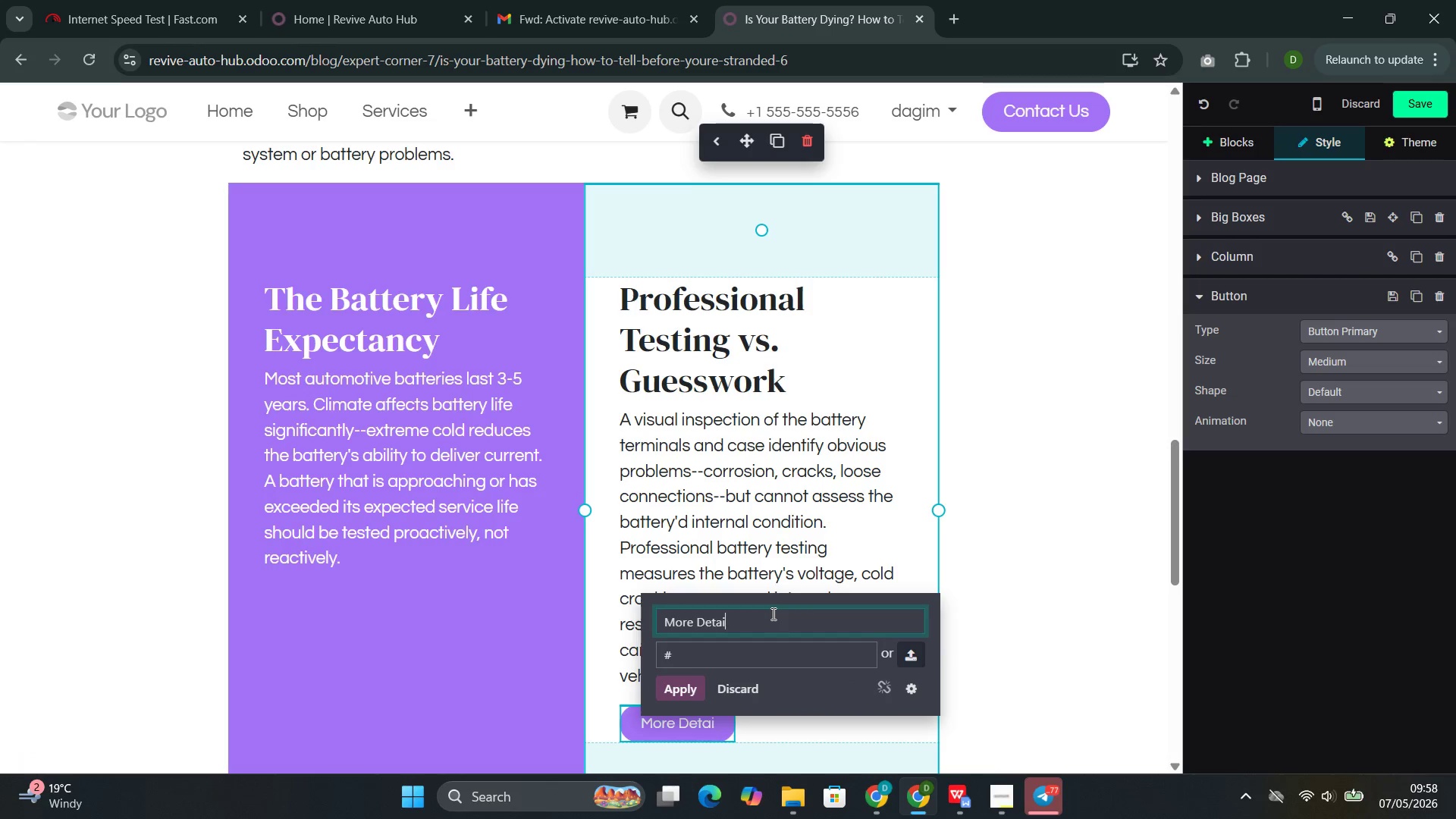 
key(Backspace)
 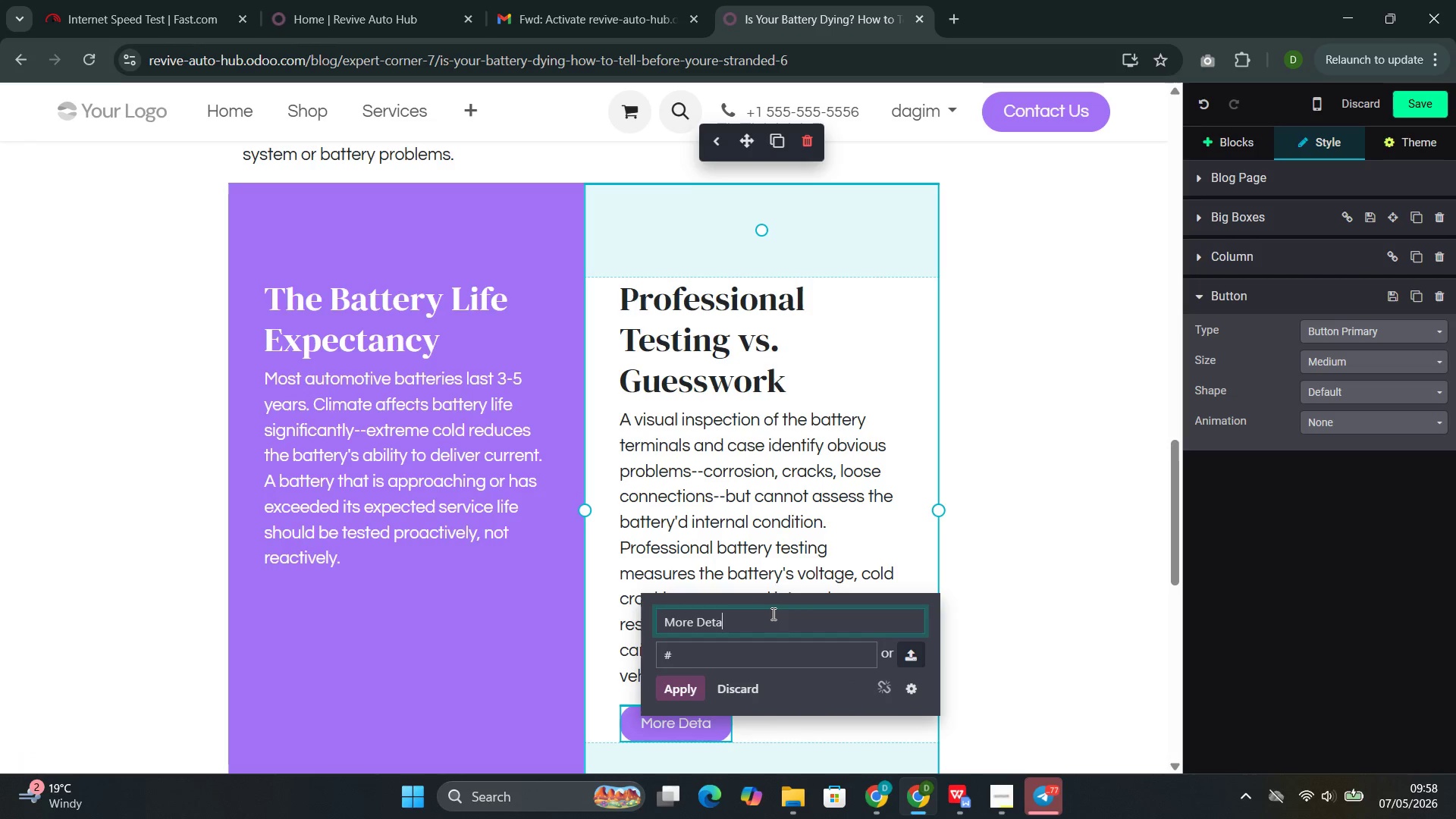 
key(Backspace)
 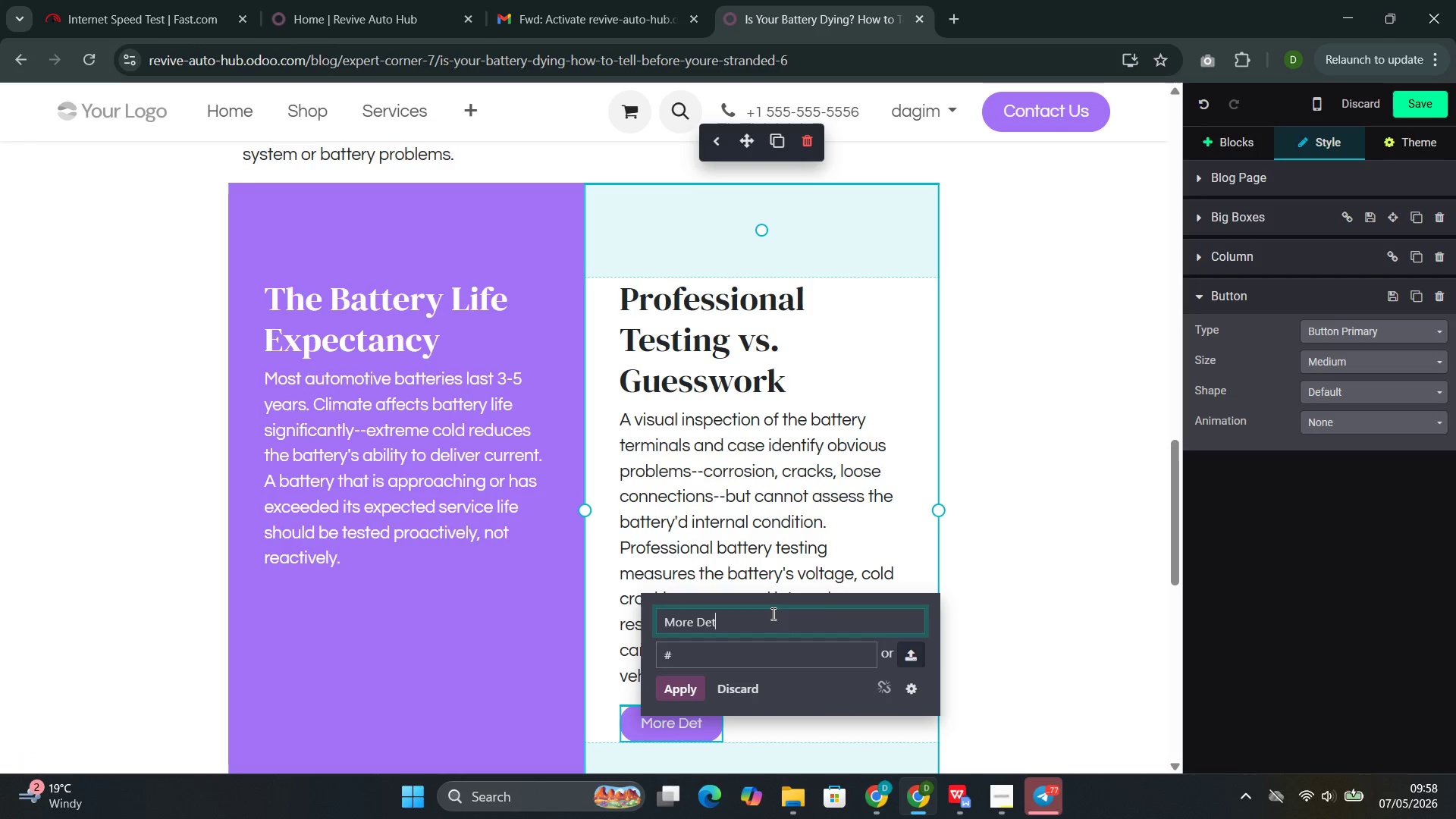 
key(Backspace)
 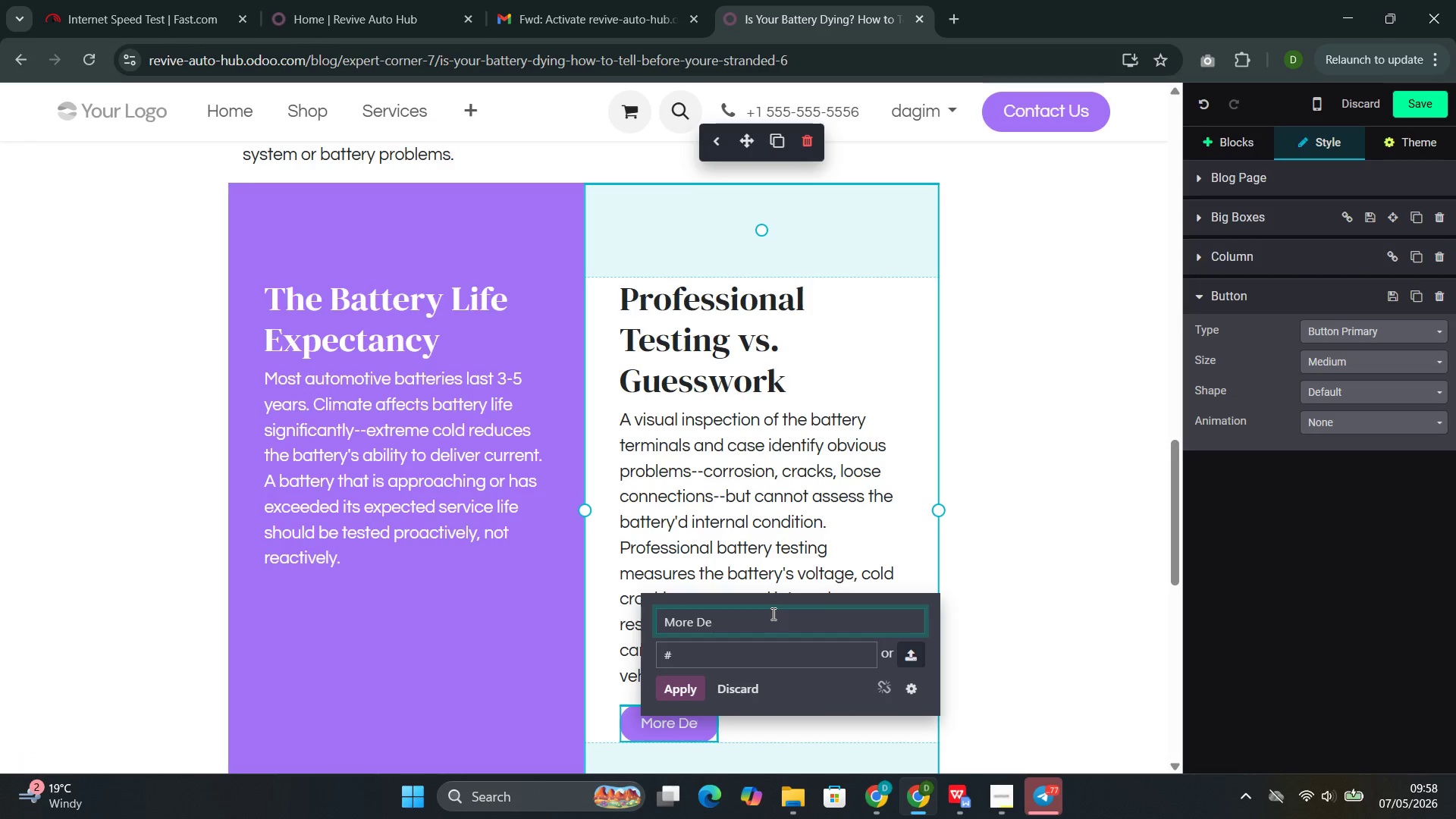 
key(Backspace)